 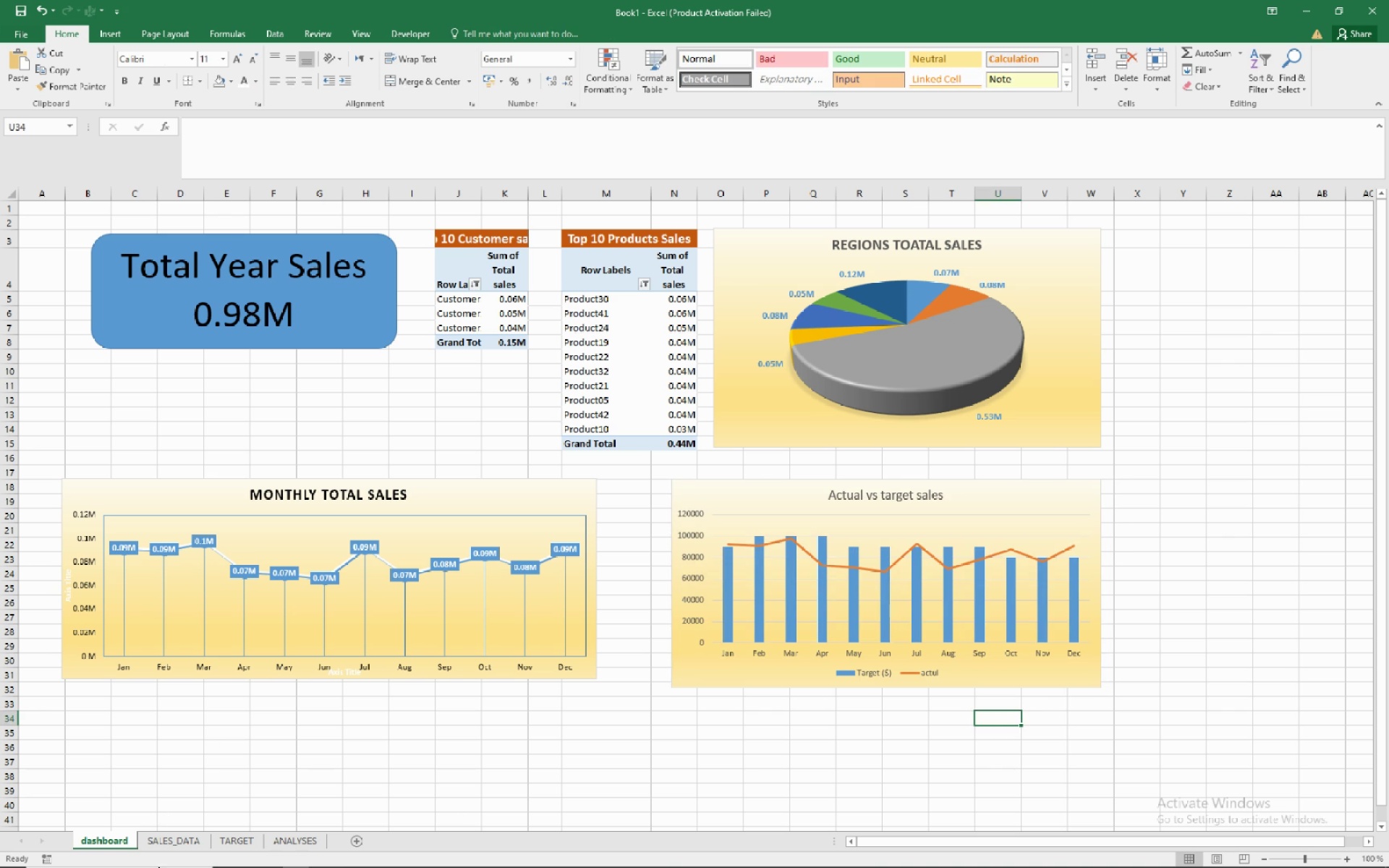 
left_click([293, 841])
 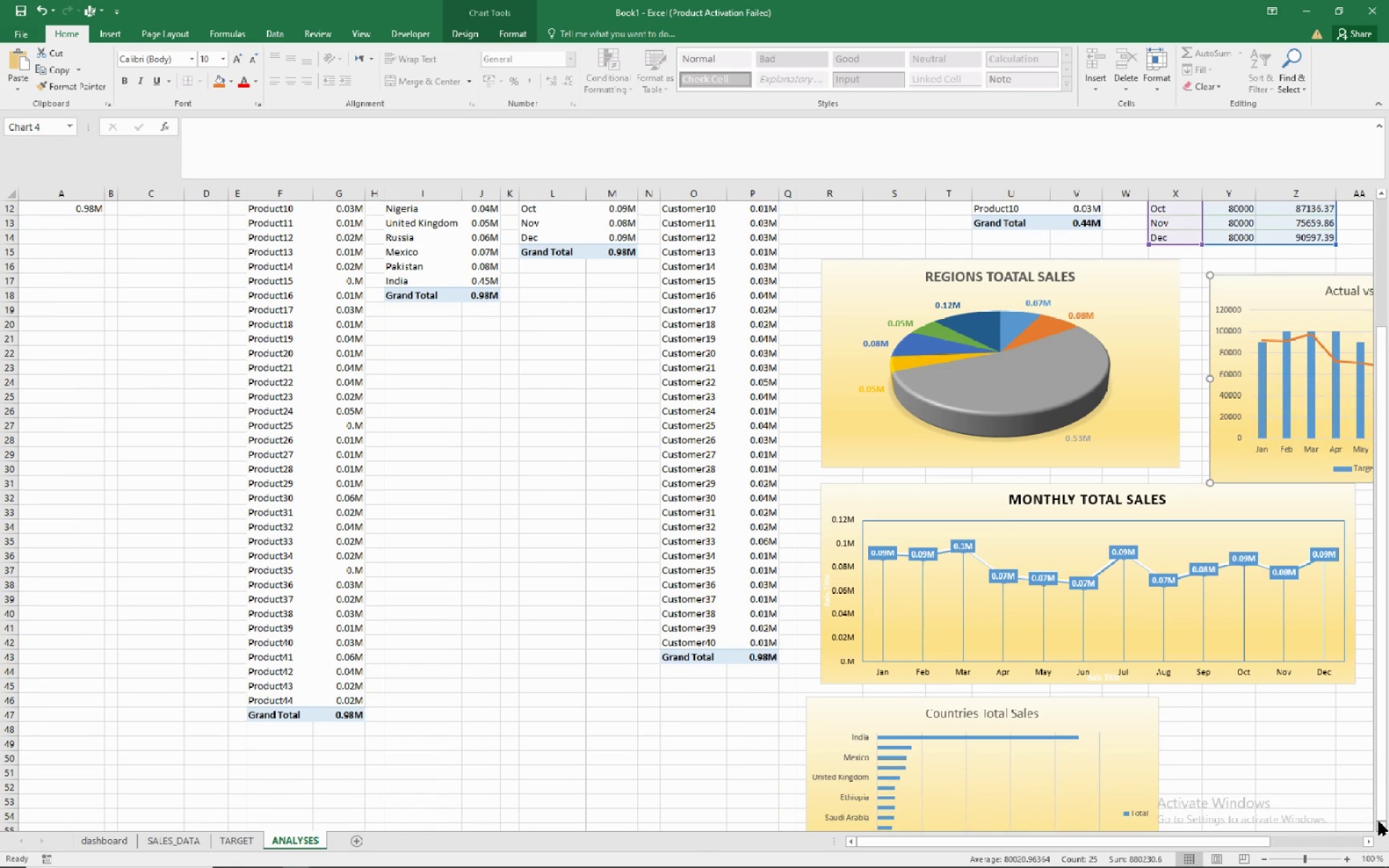 
wait(5.04)
 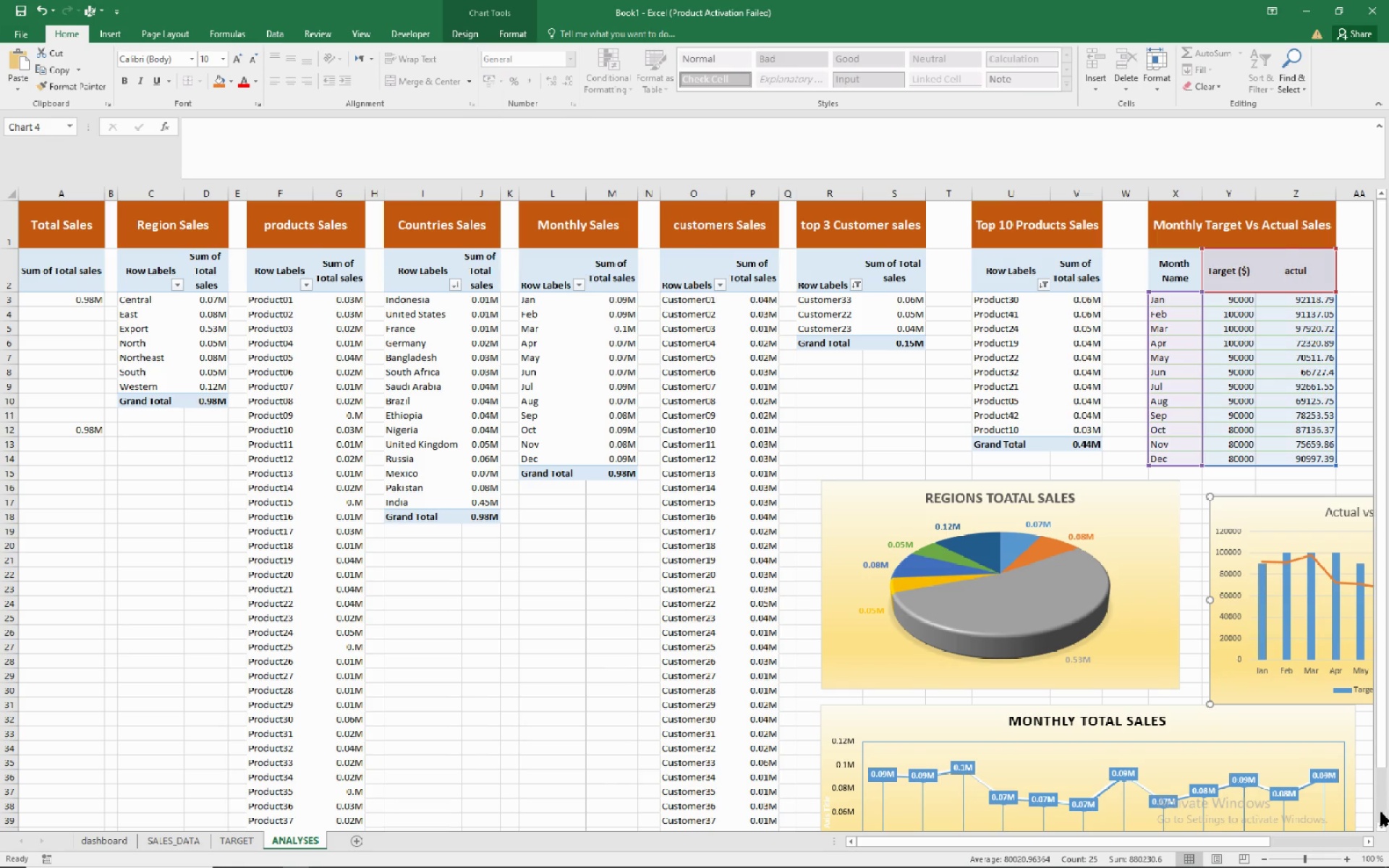 
left_click([1016, 752])
 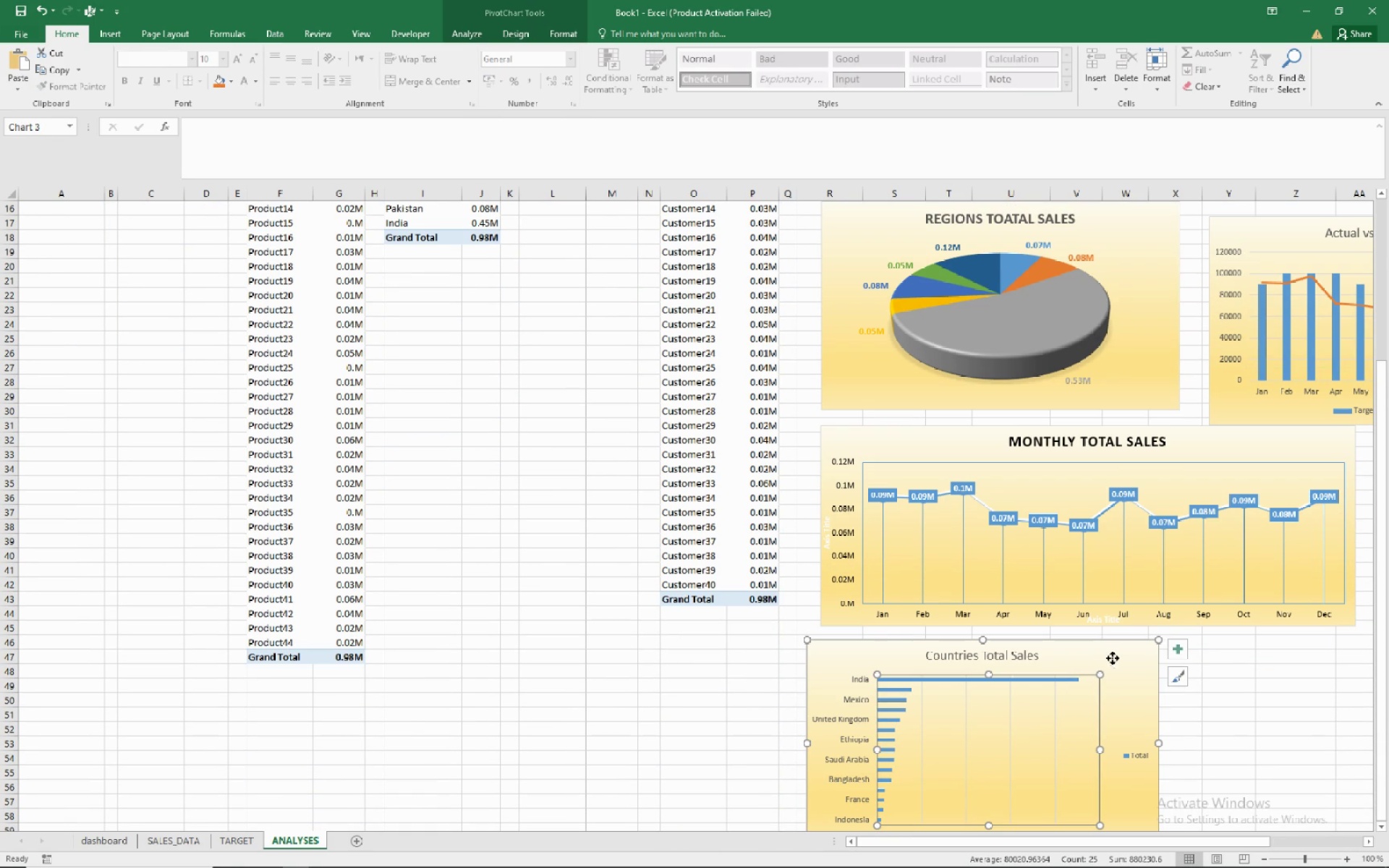 
left_click([1113, 658])
 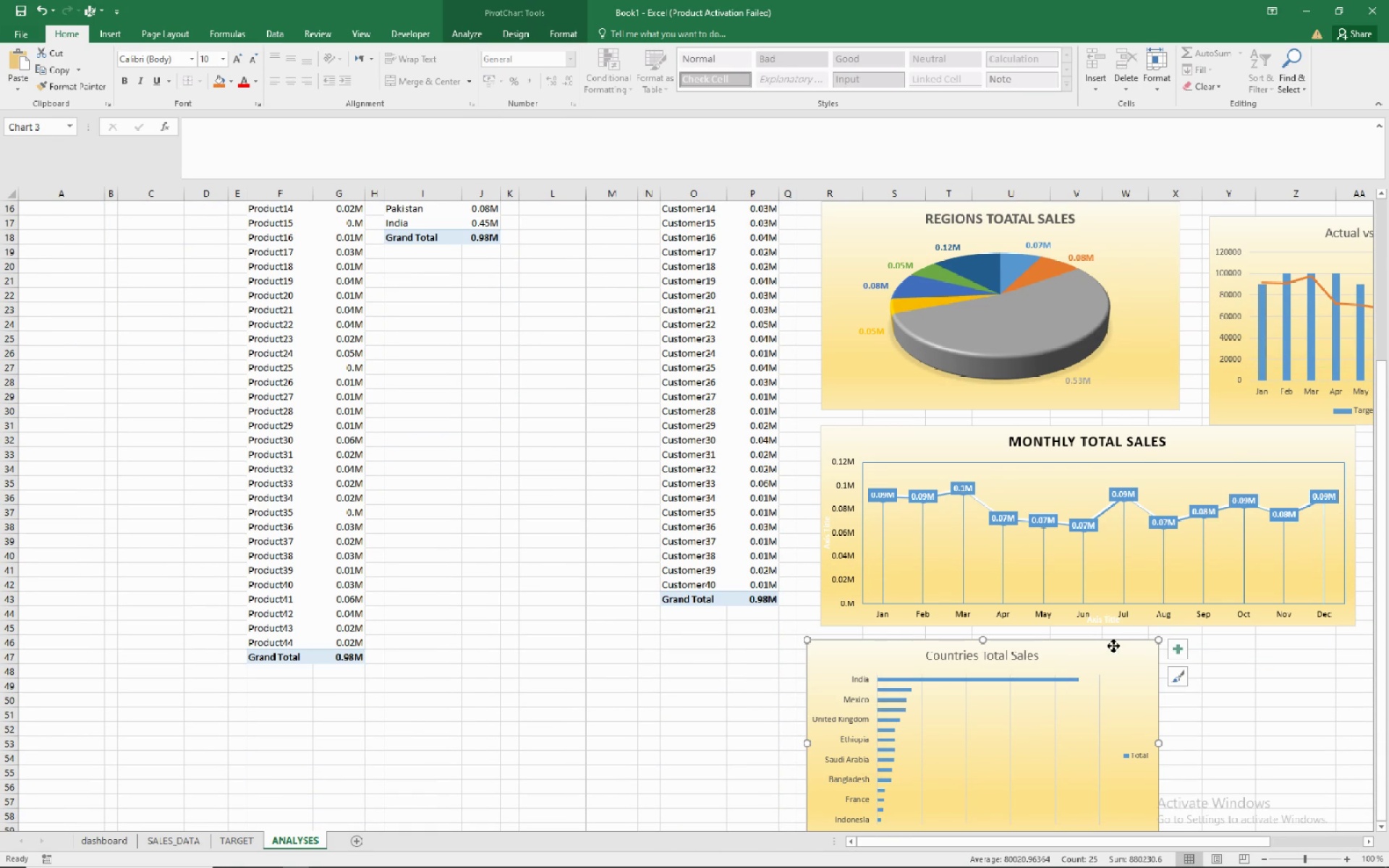 
right_click([1113, 646])
 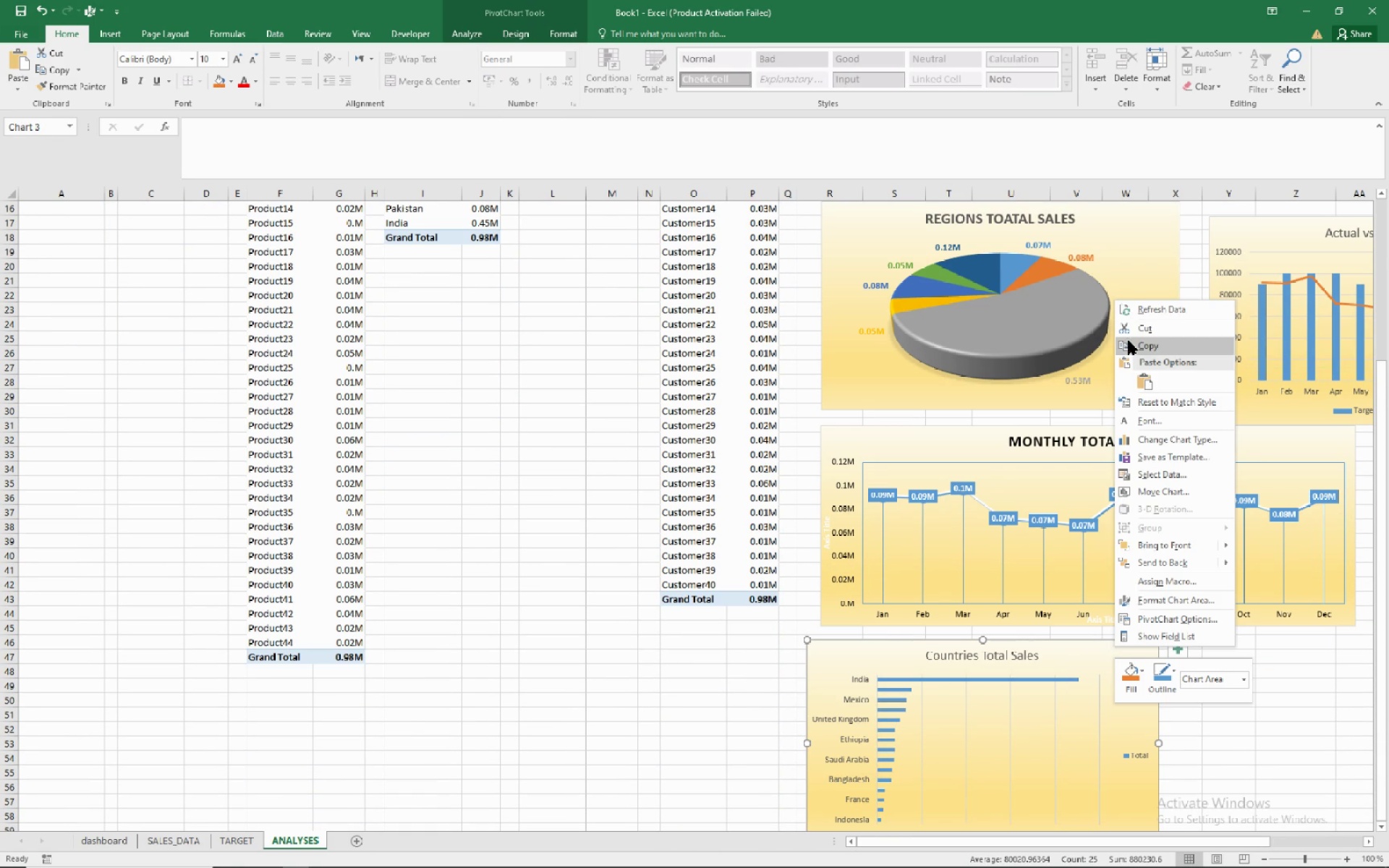 
left_click([1129, 341])
 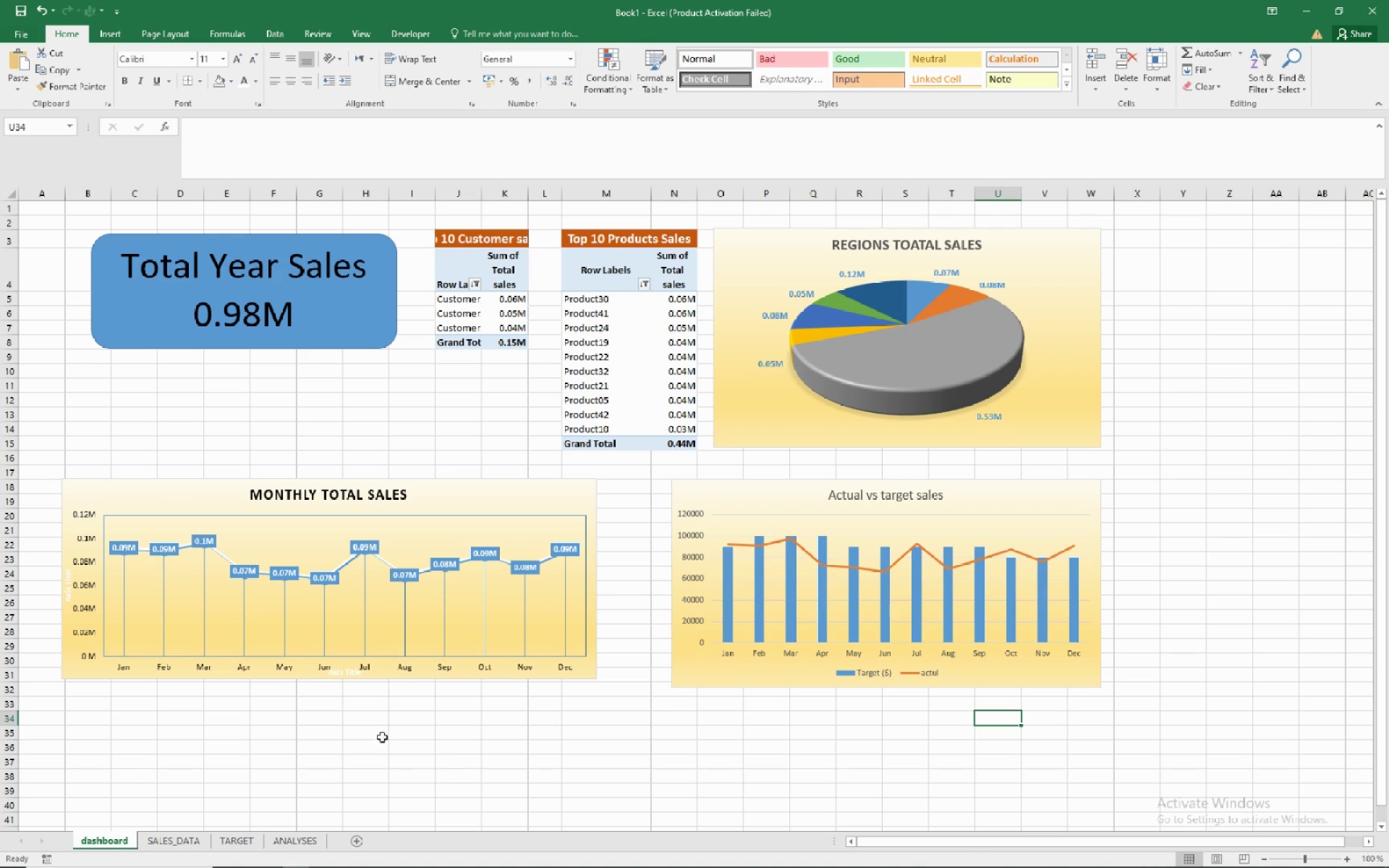 
left_click([367, 749])
 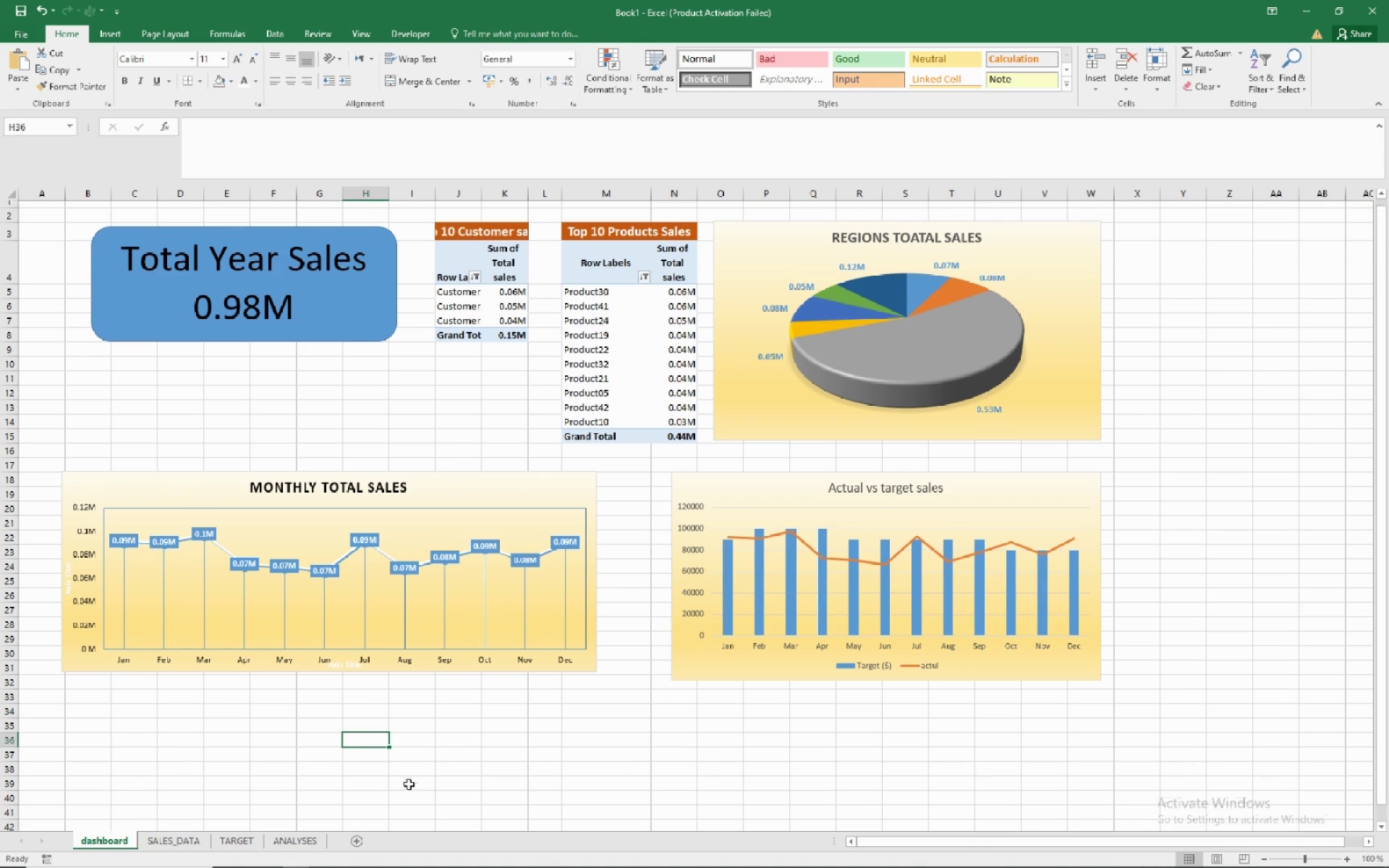 
scroll: coordinate [411, 778], scroll_direction: down, amount: 2.0
 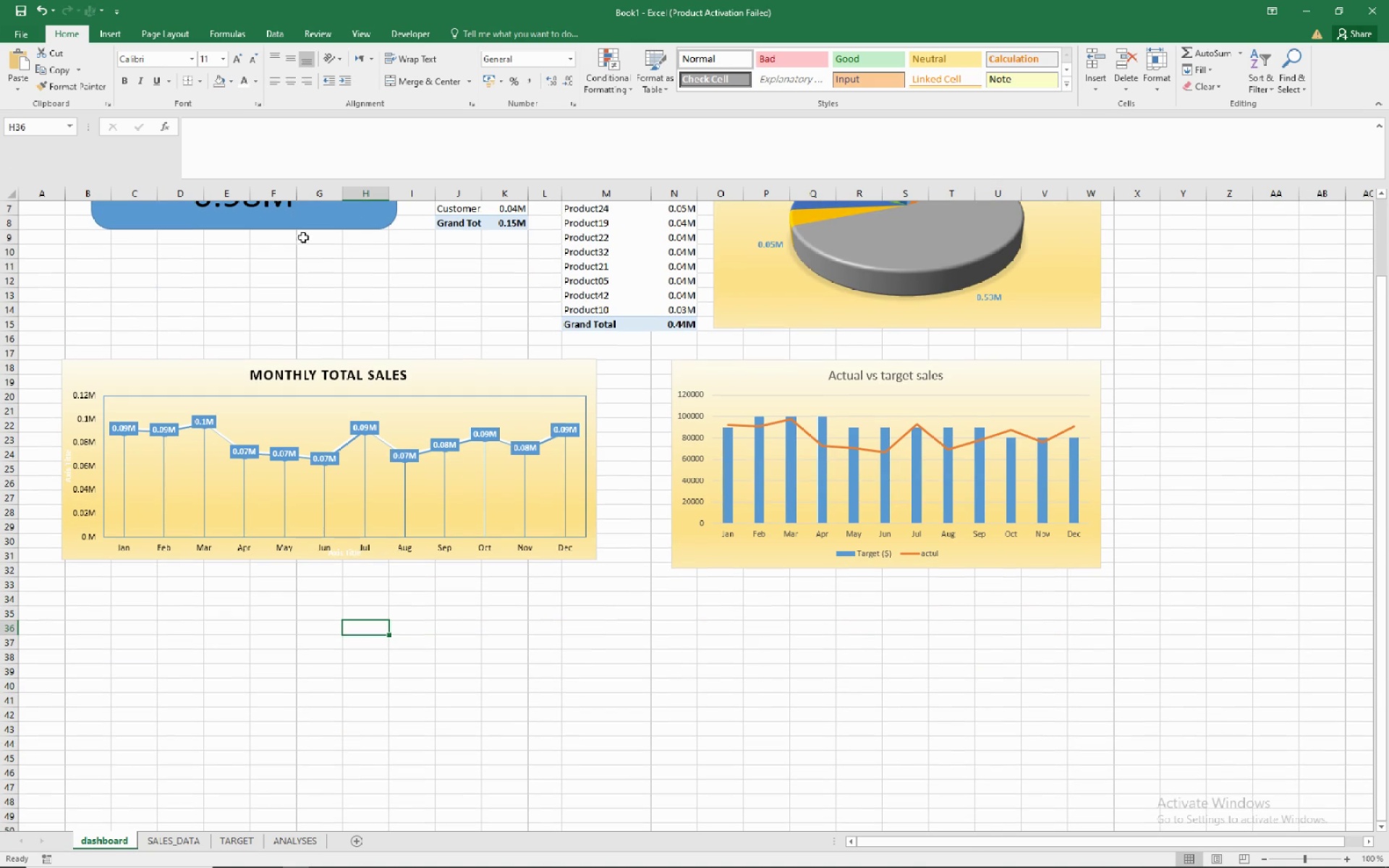 
right_click([201, 268])